 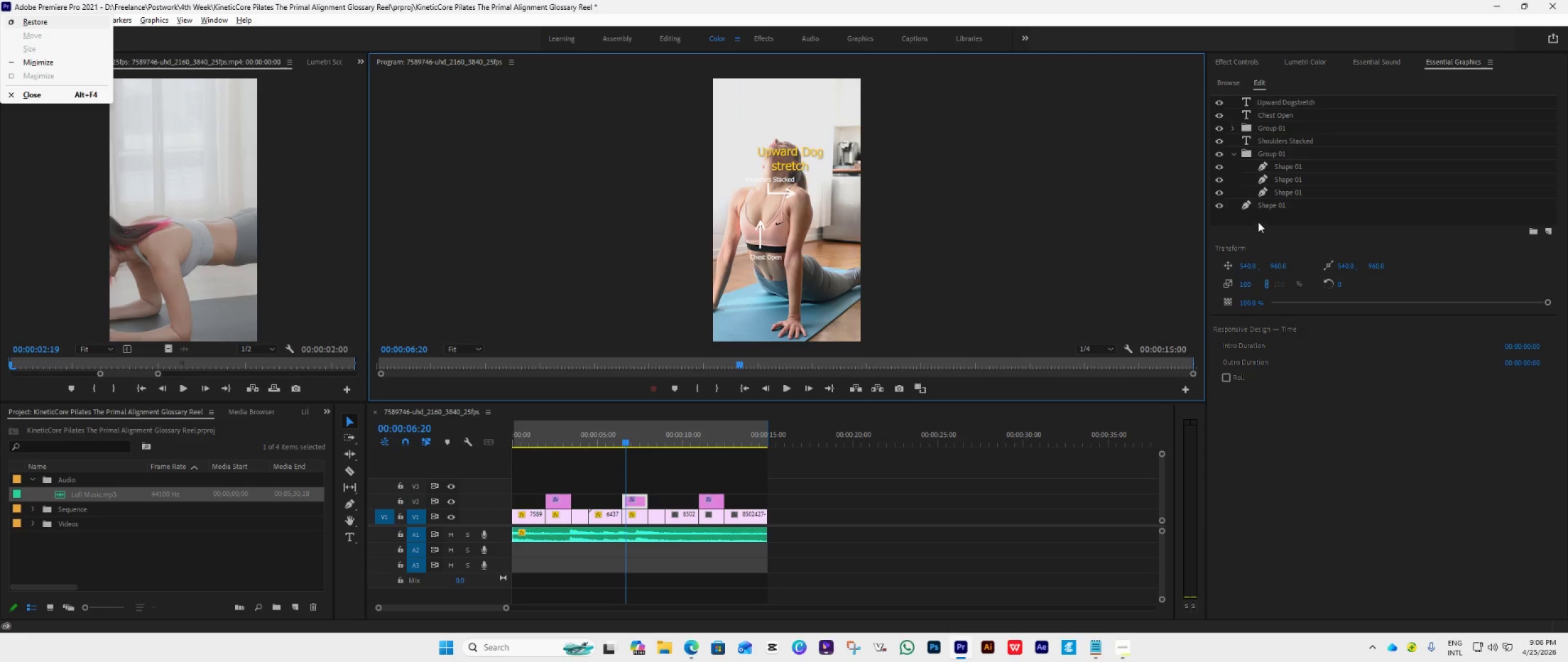 
left_click([1270, 207])
 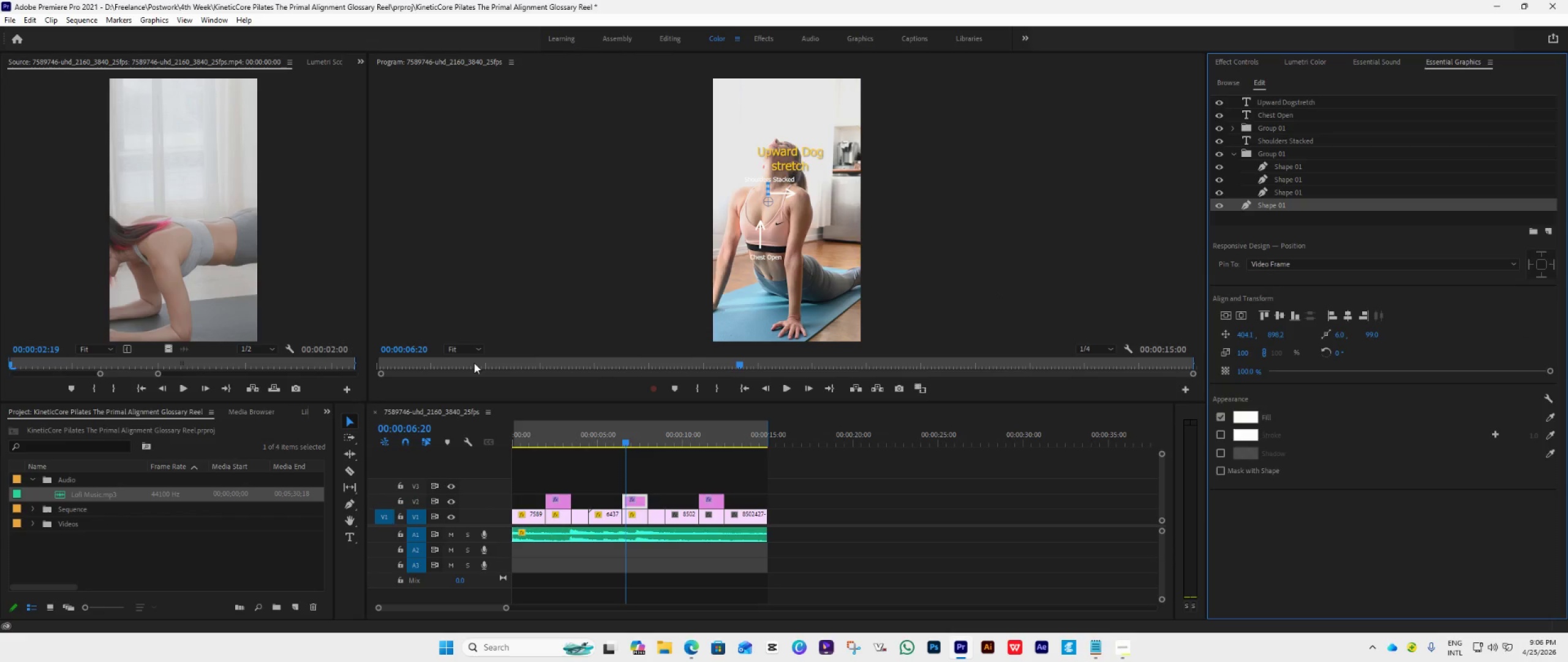 
left_click([470, 350])
 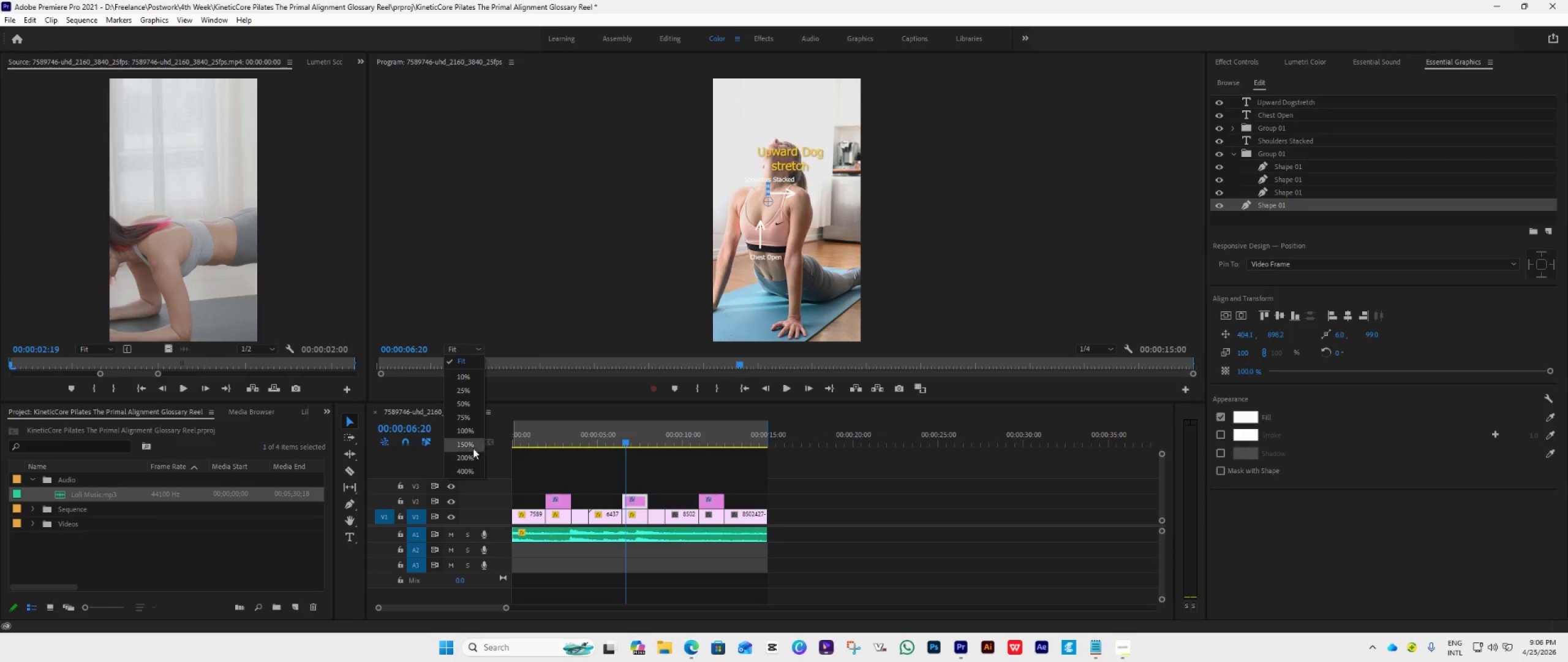 
left_click([461, 456])
 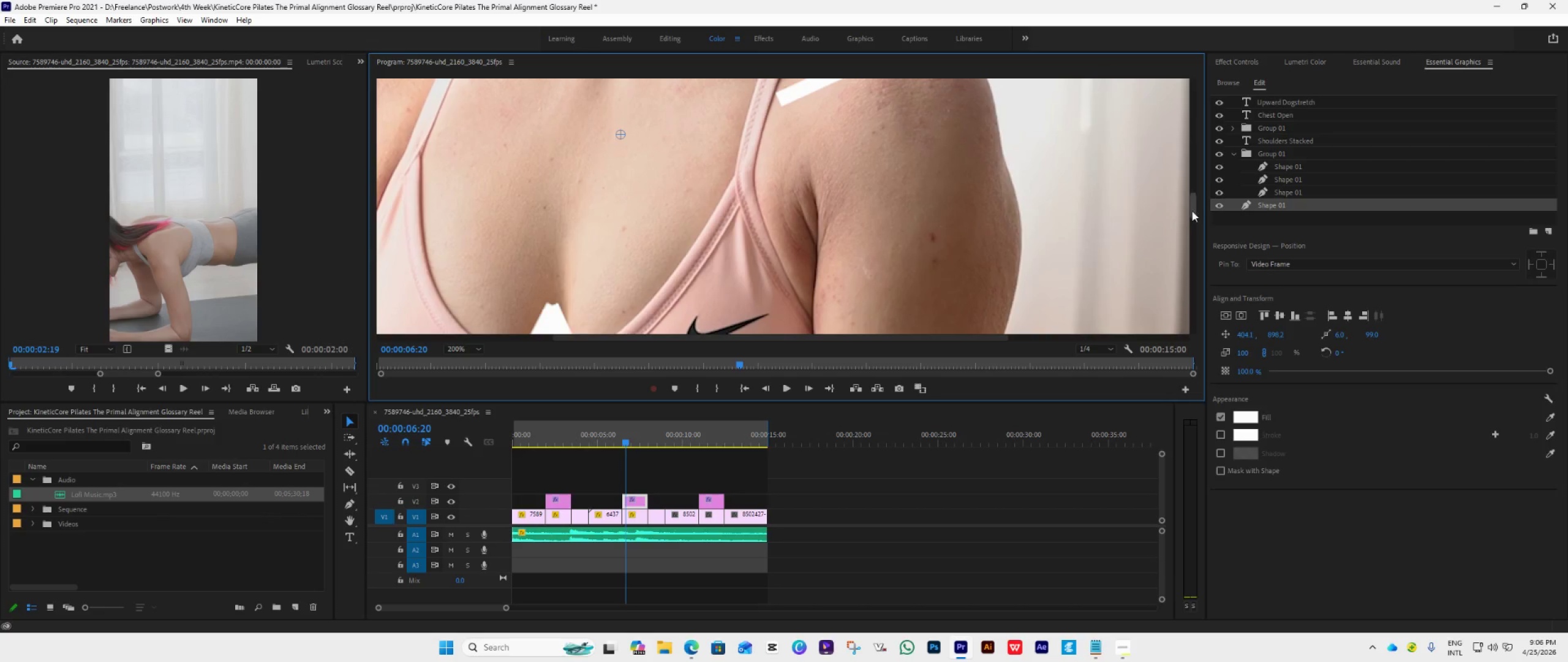 
left_click_drag(start_coordinate=[1194, 210], to_coordinate=[1194, 191])
 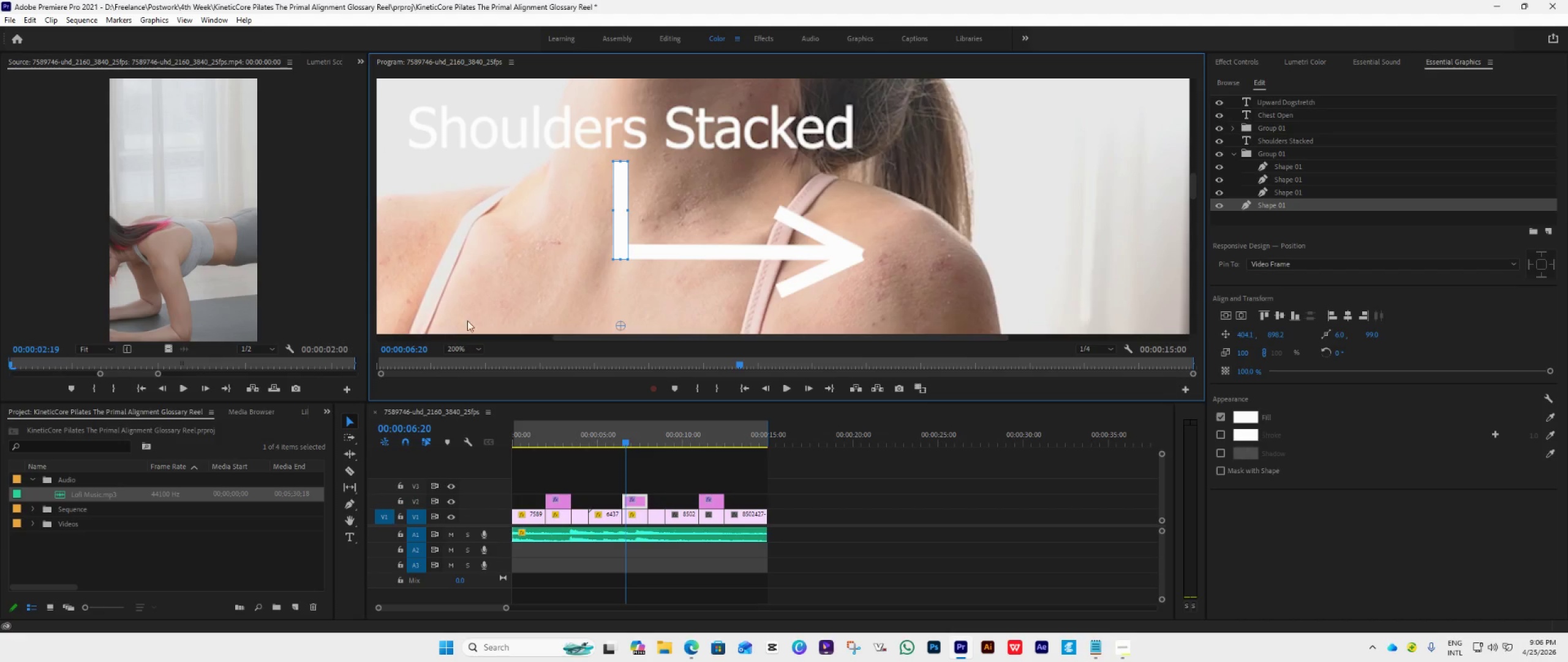 
left_click([458, 349])
 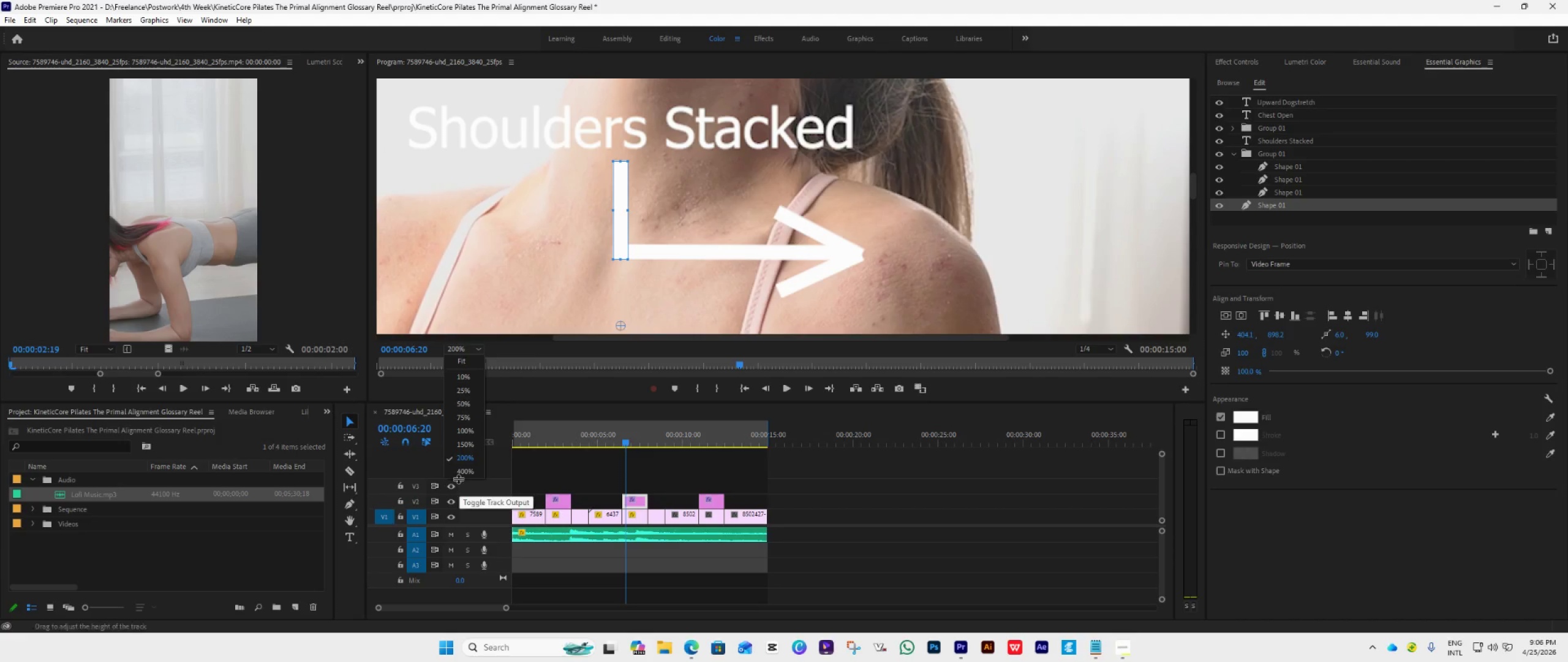 
left_click([459, 471])
 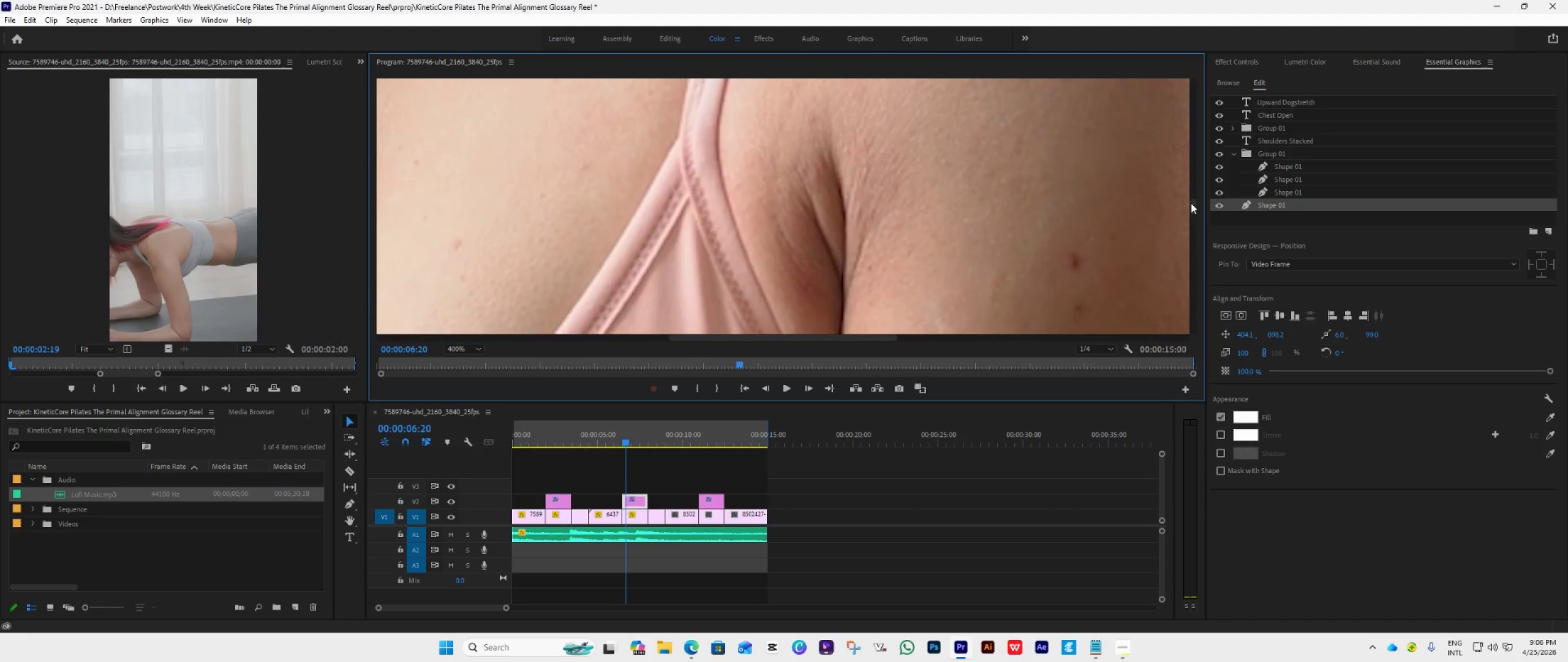 
left_click_drag(start_coordinate=[1194, 205], to_coordinate=[1182, 185])
 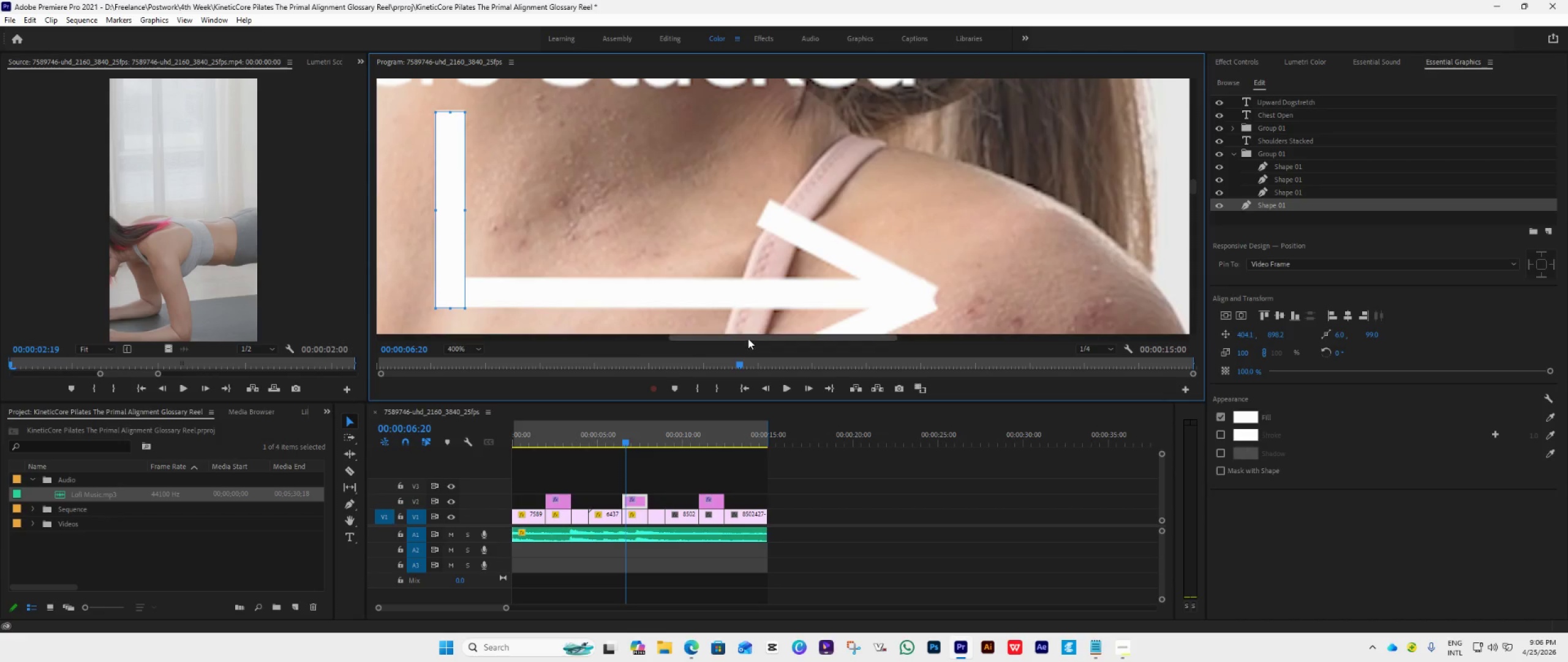 
left_click_drag(start_coordinate=[748, 338], to_coordinate=[670, 333])
 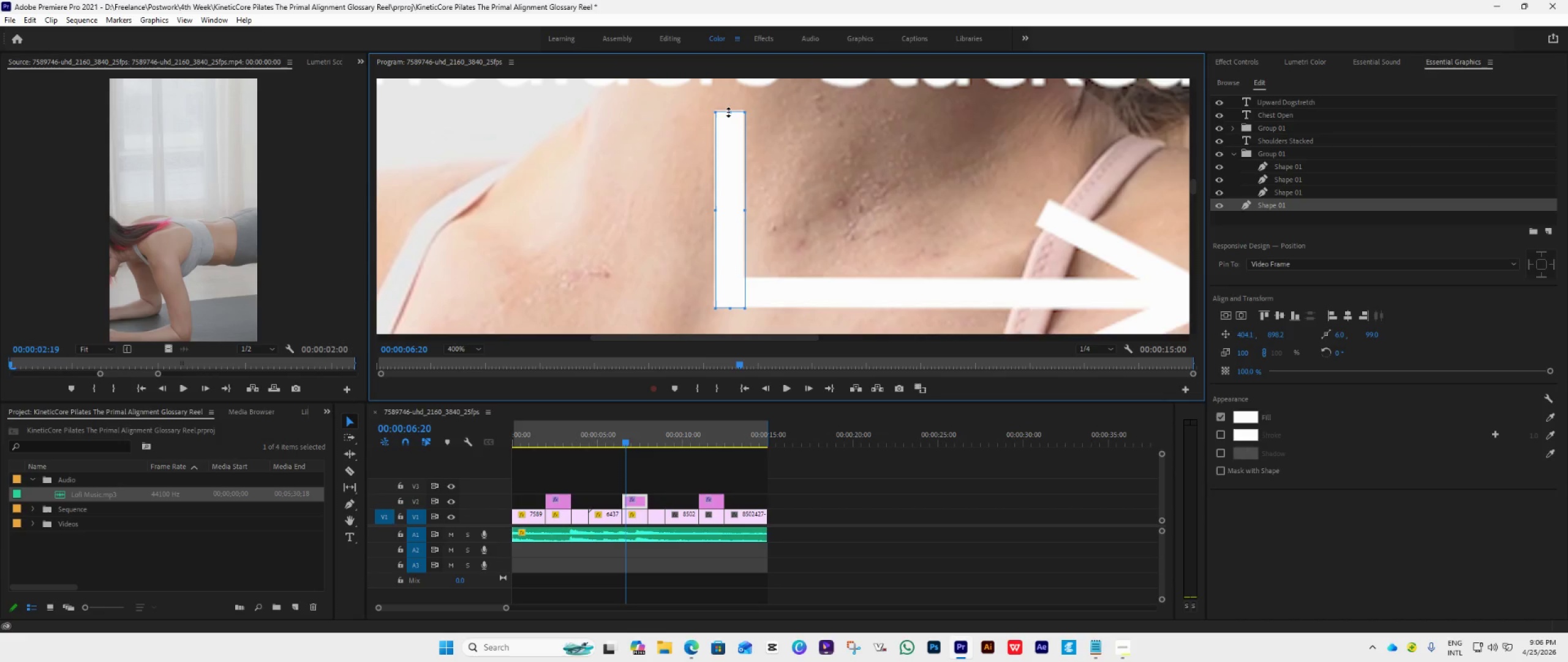 
left_click_drag(start_coordinate=[729, 112], to_coordinate=[723, 159])
 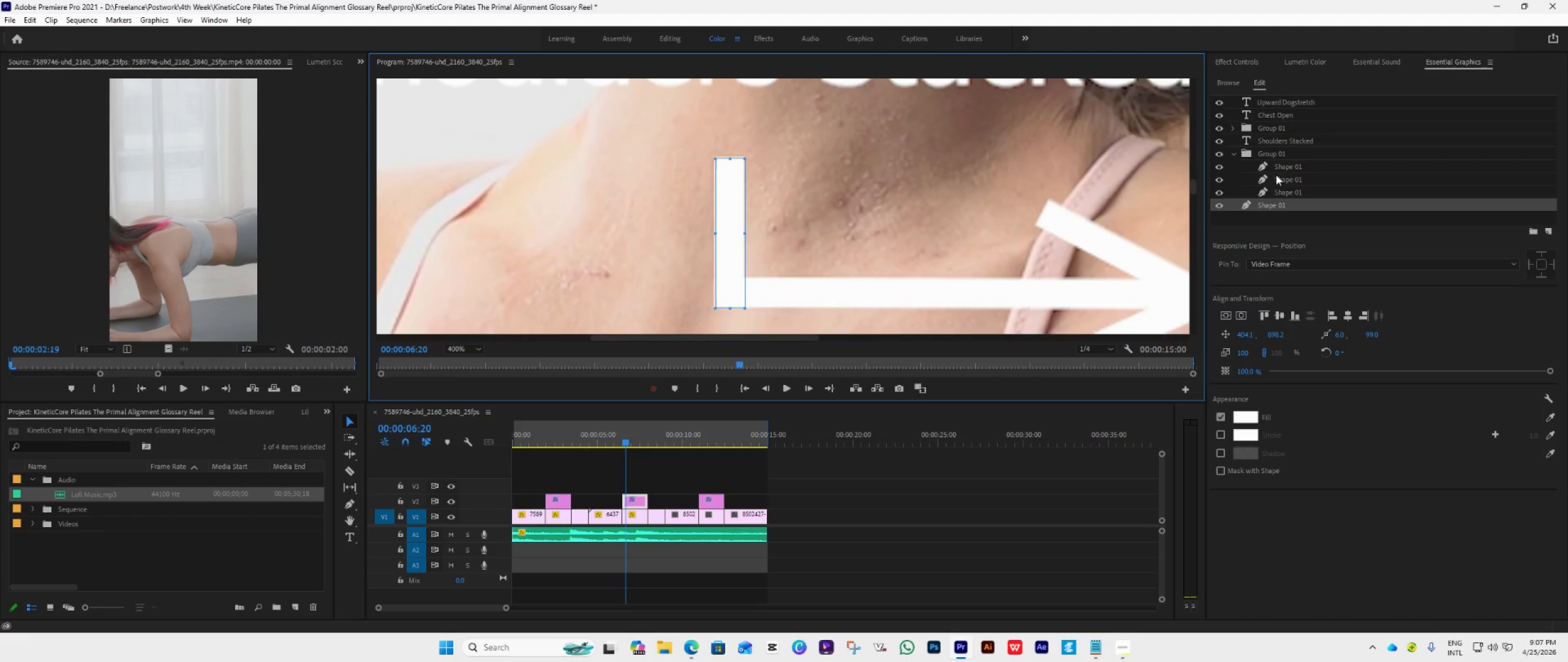 
left_click([1304, 139])
 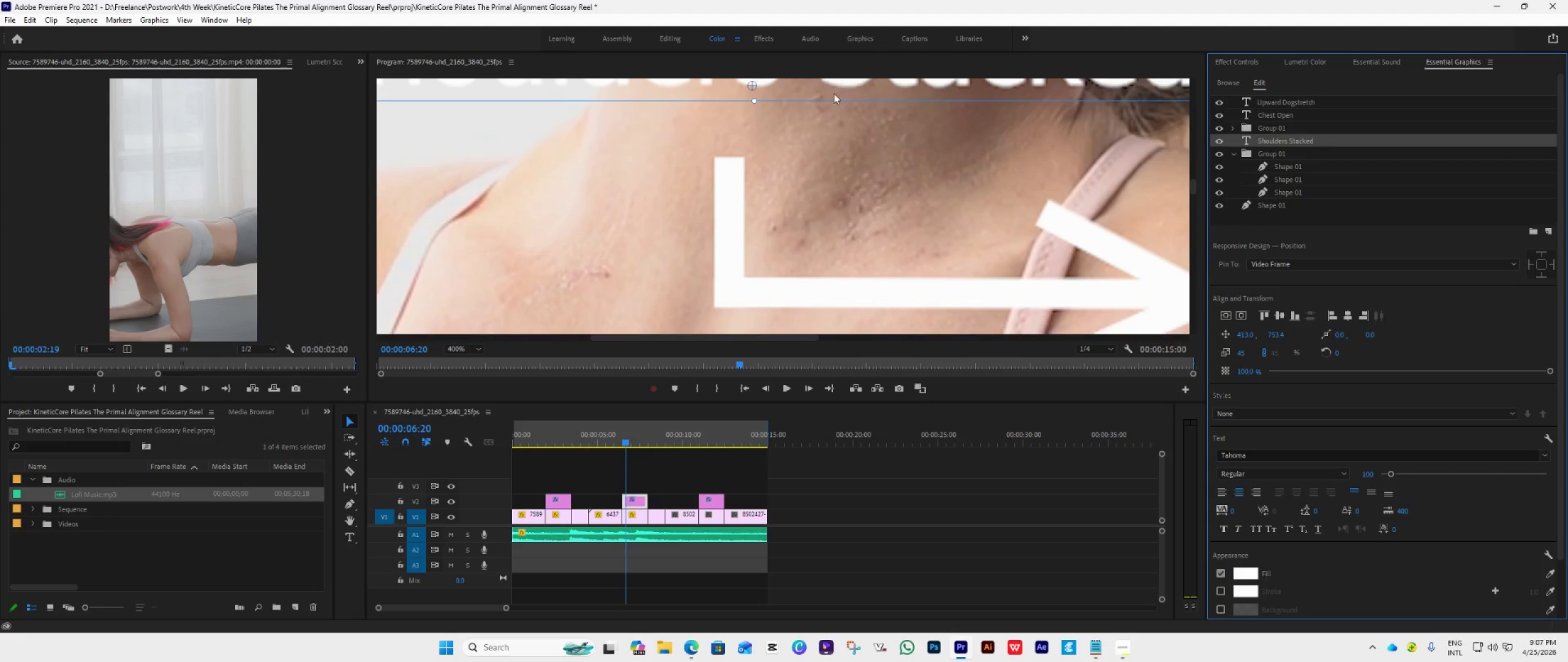 
left_click_drag(start_coordinate=[824, 85], to_coordinate=[828, 137])
 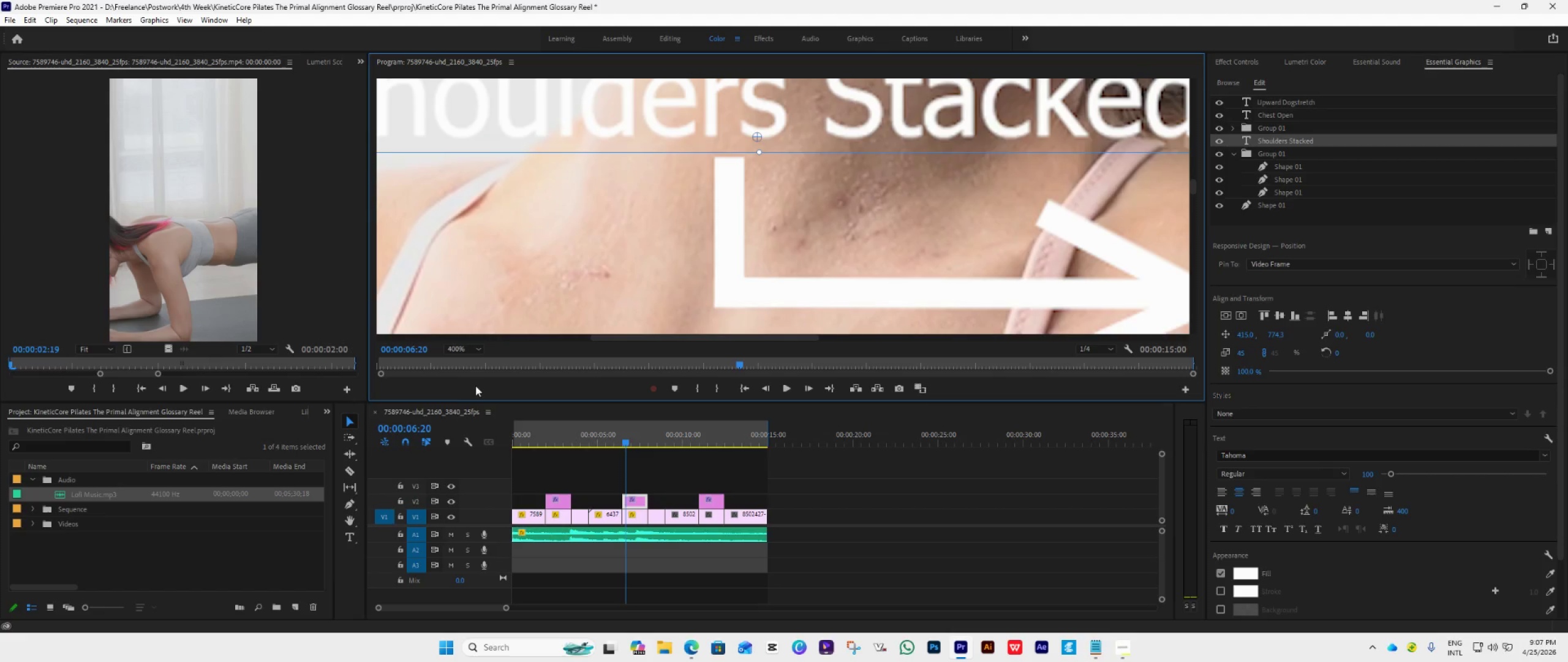 
left_click([478, 353])
 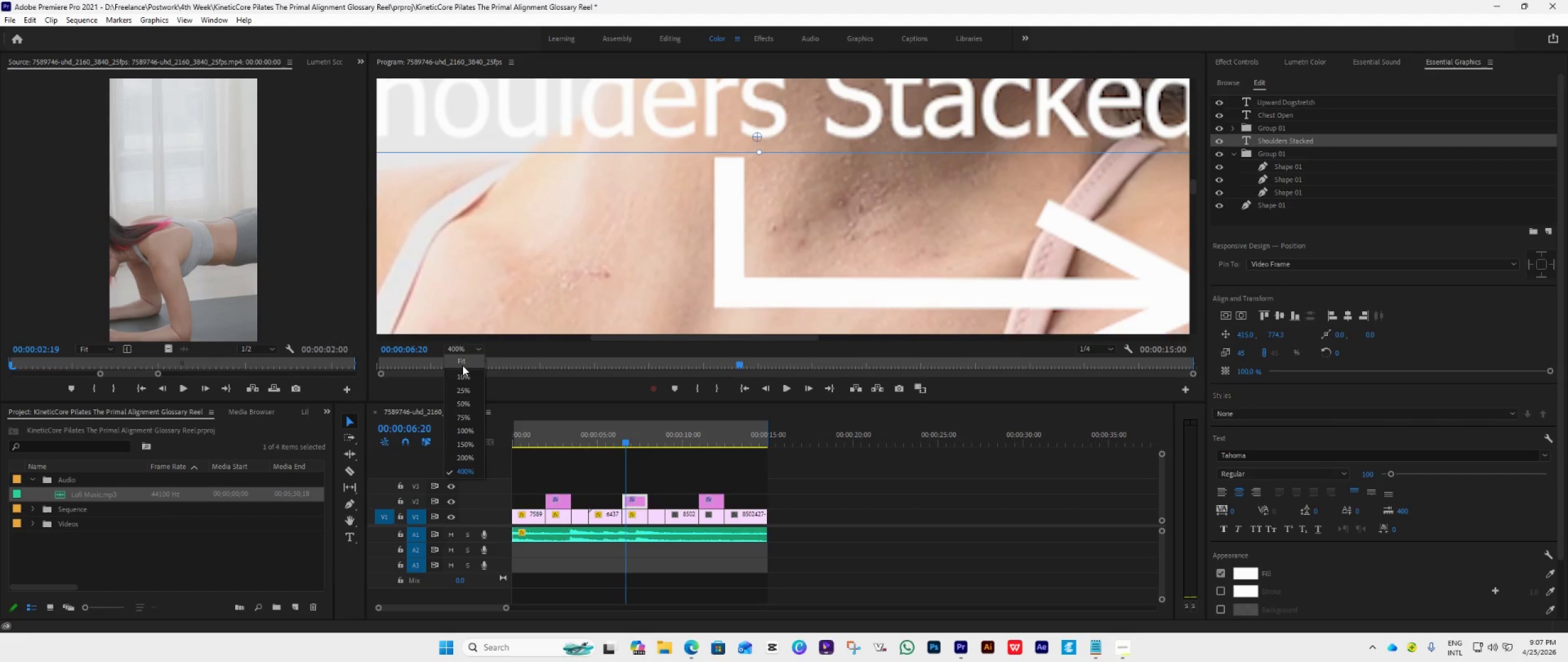 
left_click([462, 365])
 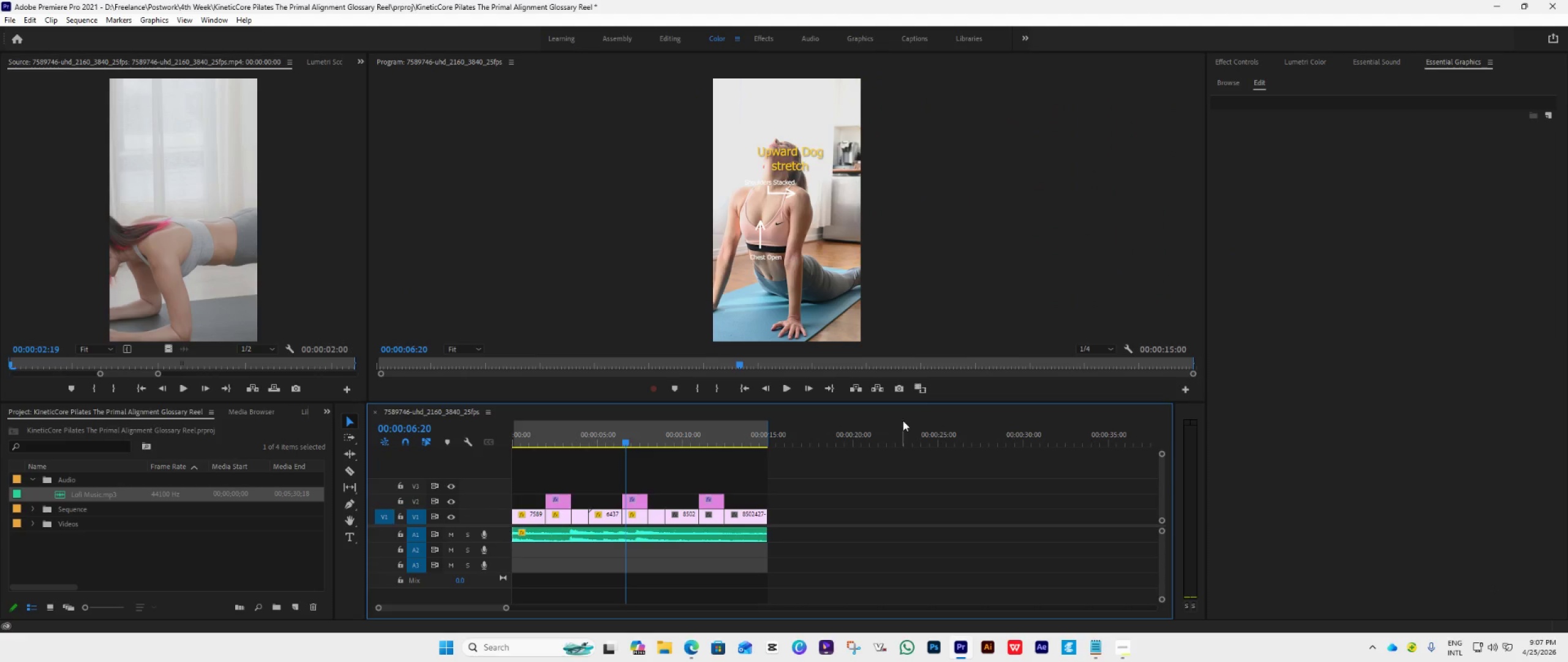 
wait(8.14)
 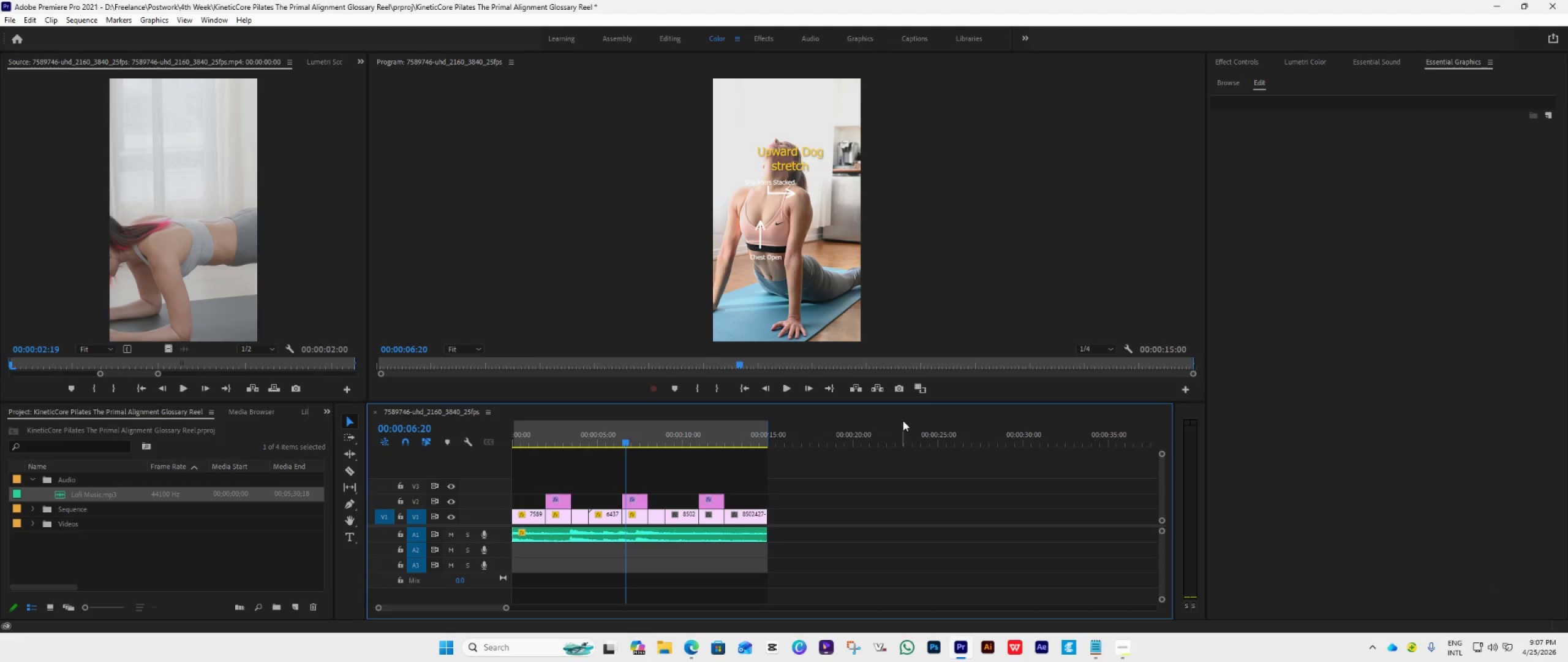 
key(Space)
 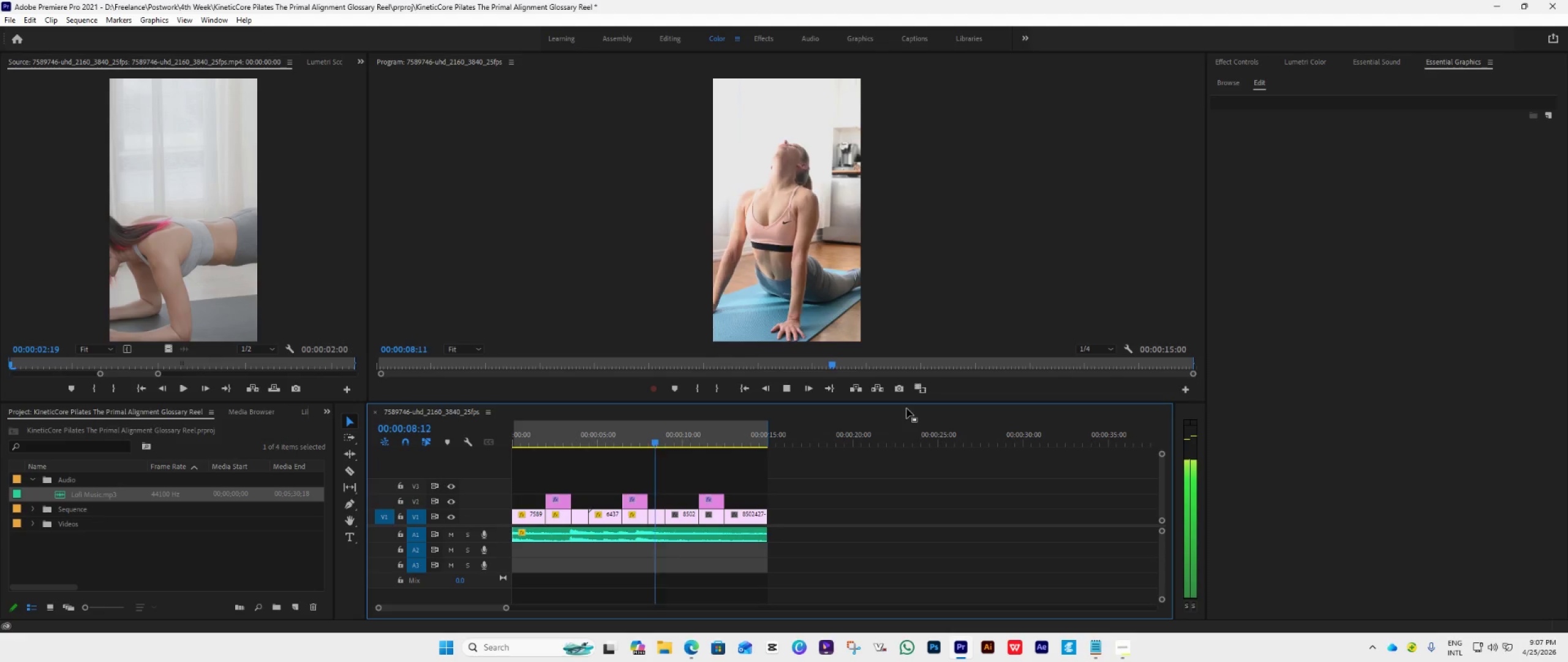 
key(Space)
 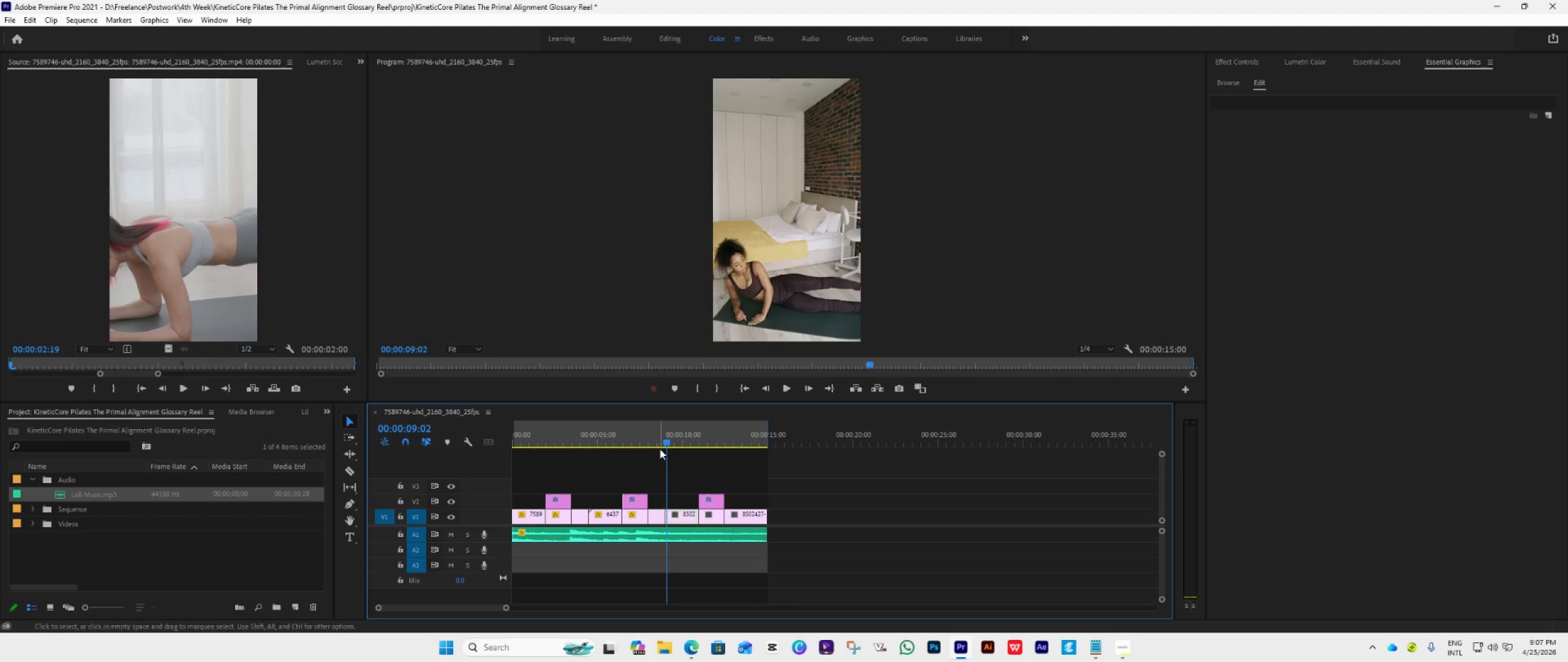 
left_click_drag(start_coordinate=[666, 443], to_coordinate=[709, 471])
 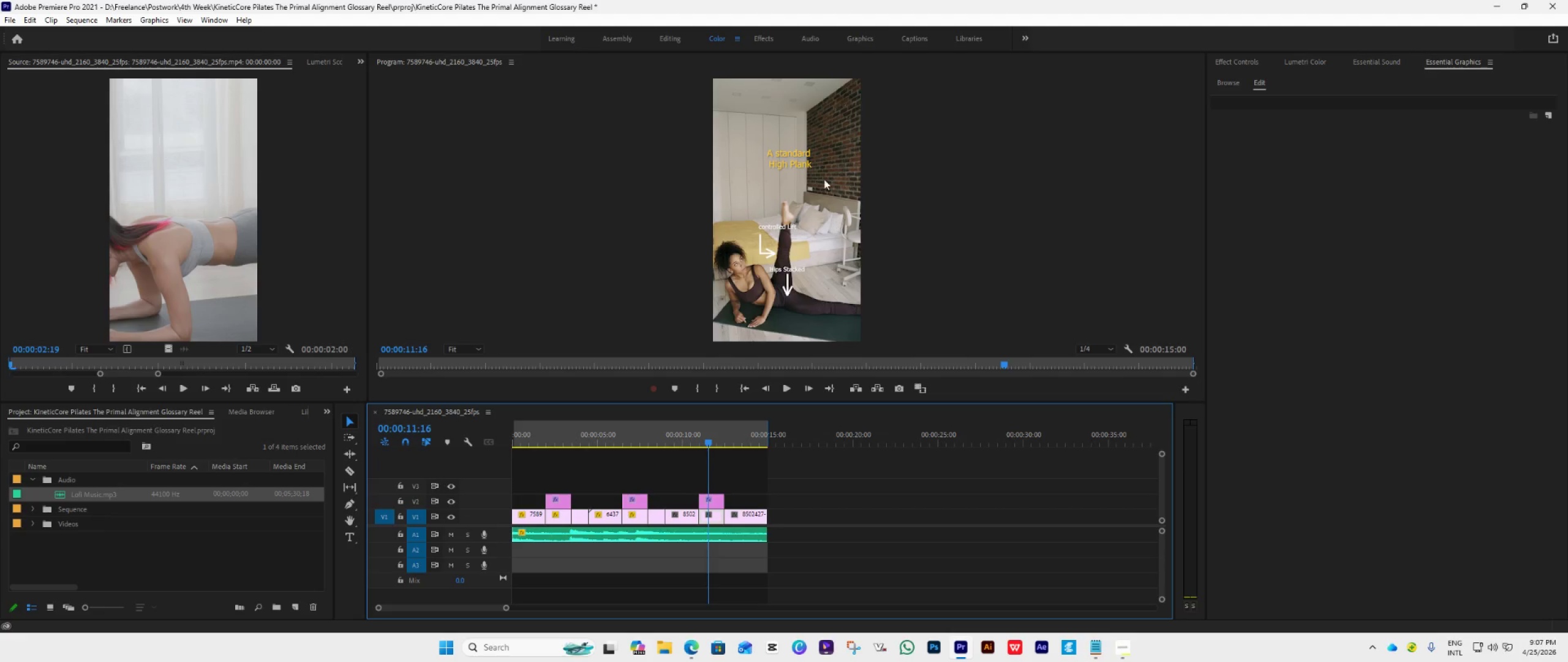 
double_click([799, 161])
 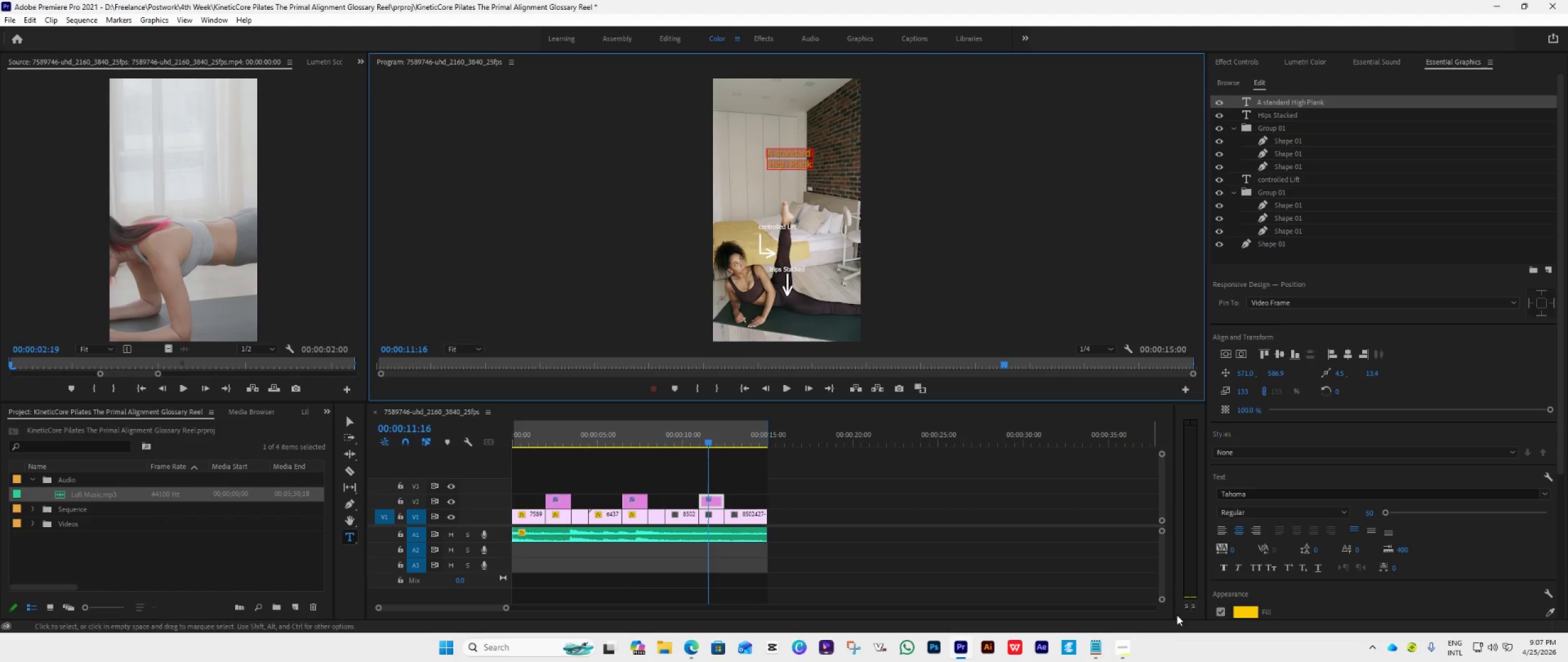 
left_click([1121, 649])